 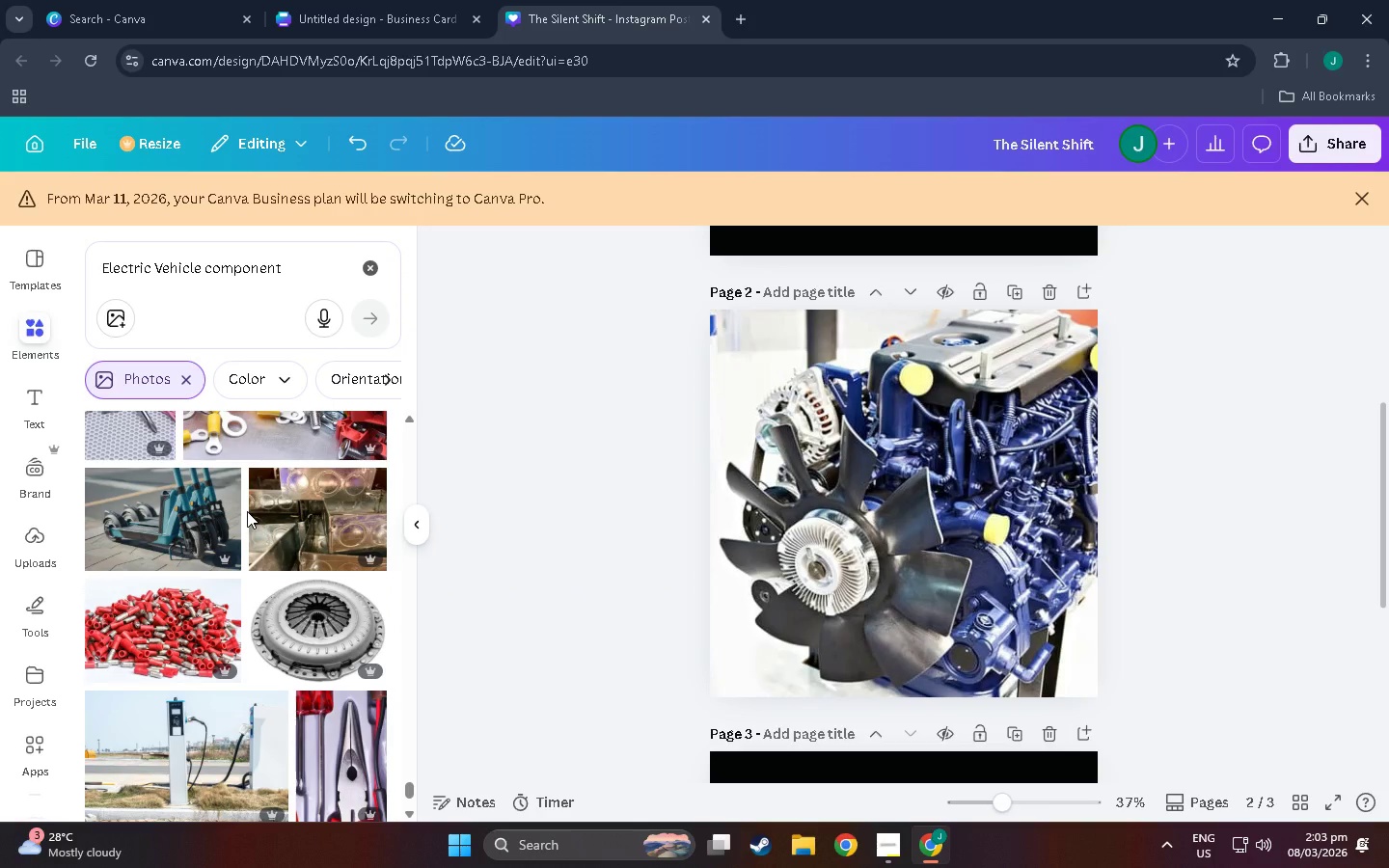 
scroll: coordinate [314, 675], scroll_direction: down, amount: 87.0
 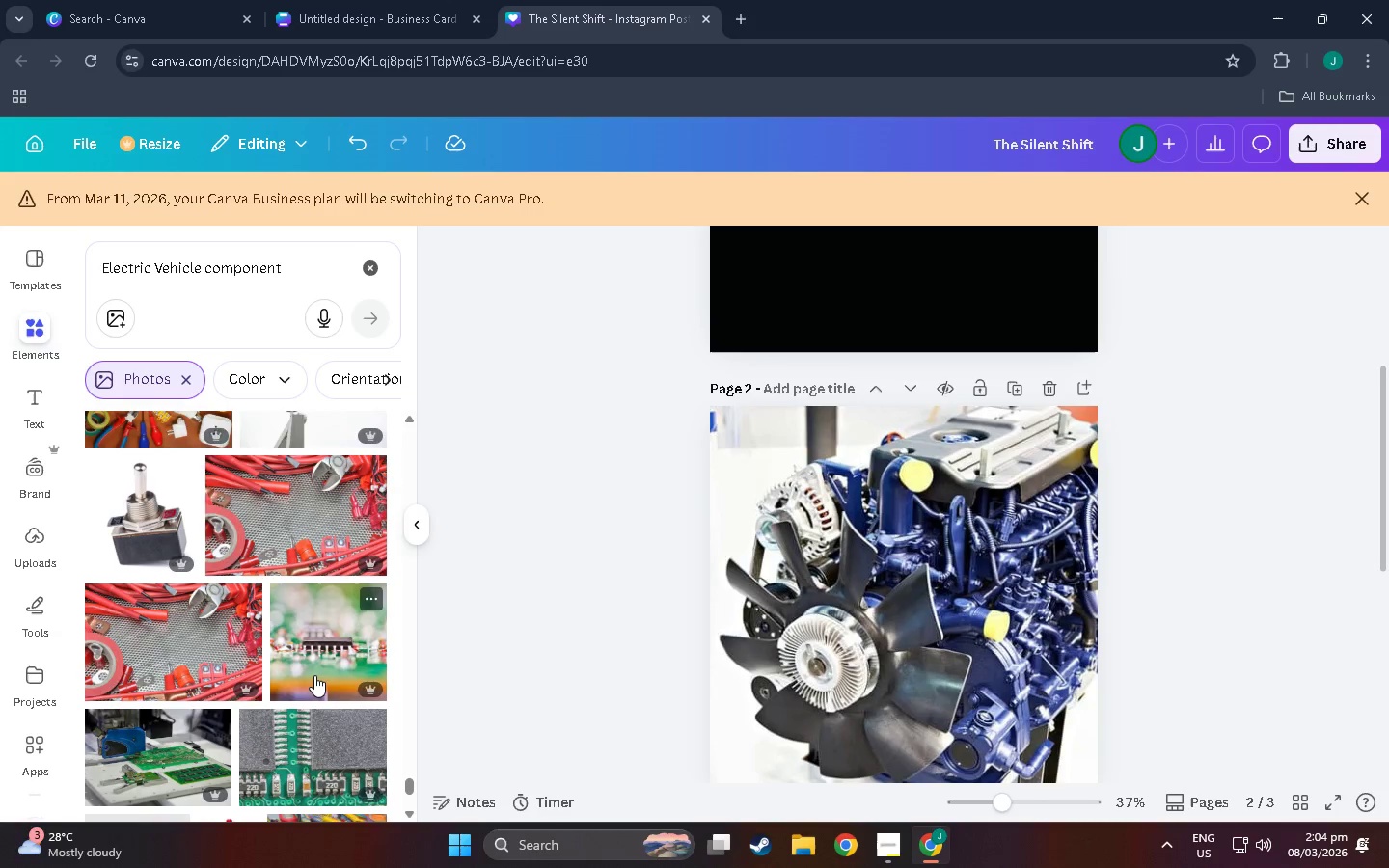 
scroll: coordinate [347, 546], scroll_direction: down, amount: 84.0
 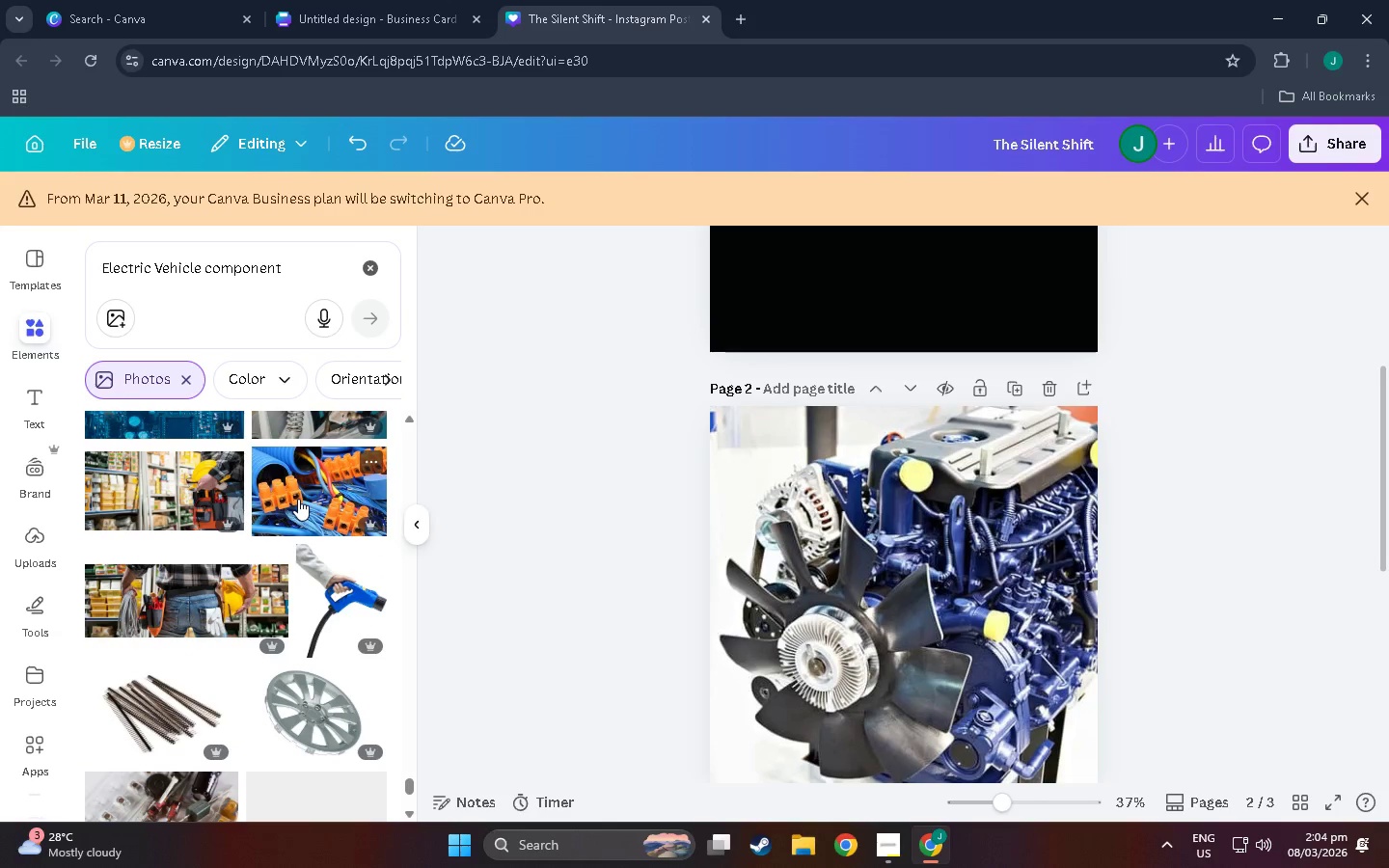 
hold_key(key=AltLeft, duration=0.61)
scroll: coordinate [274, 649], scroll_direction: down, amount: 43.0
 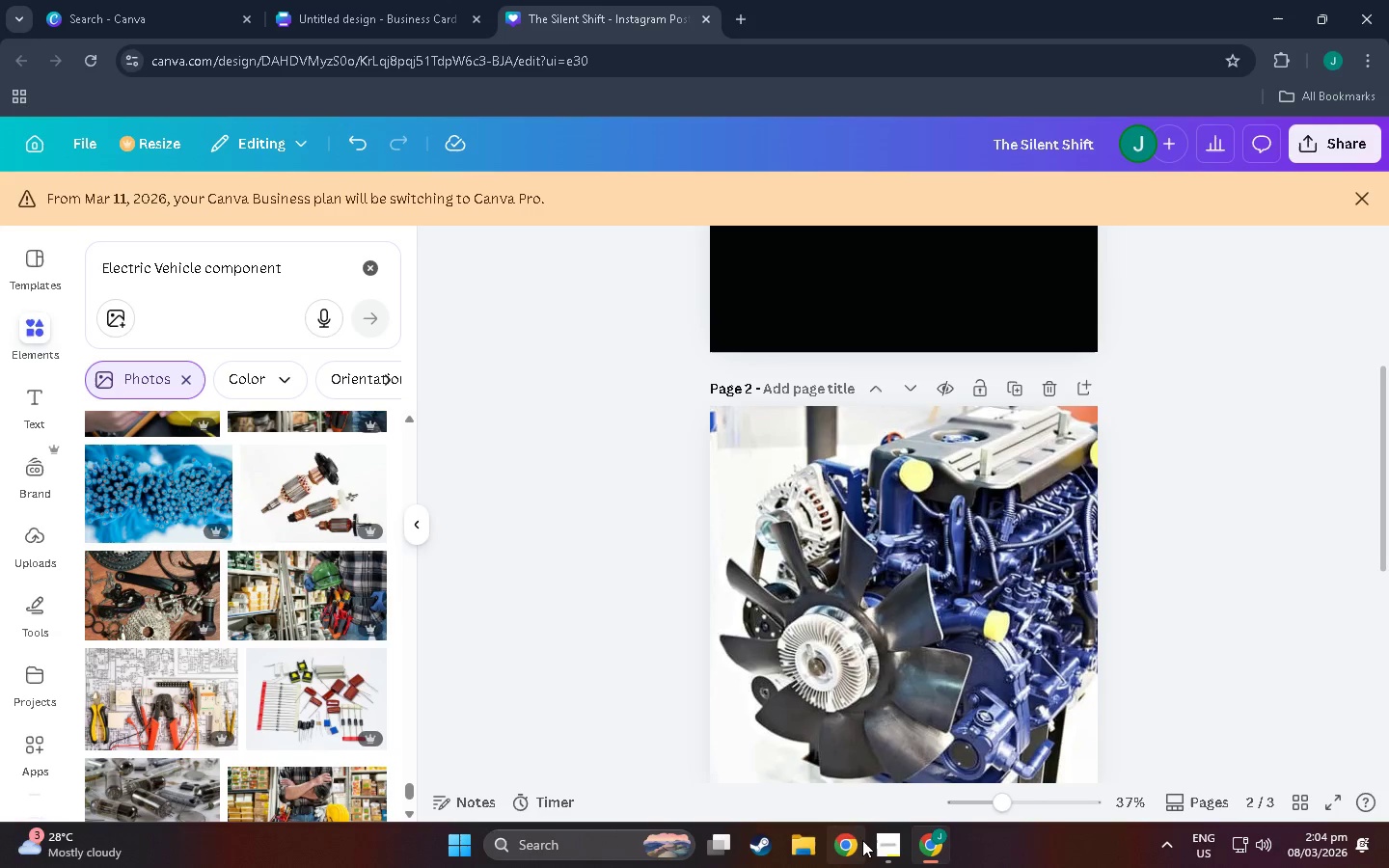 
left_click([866, 840])
 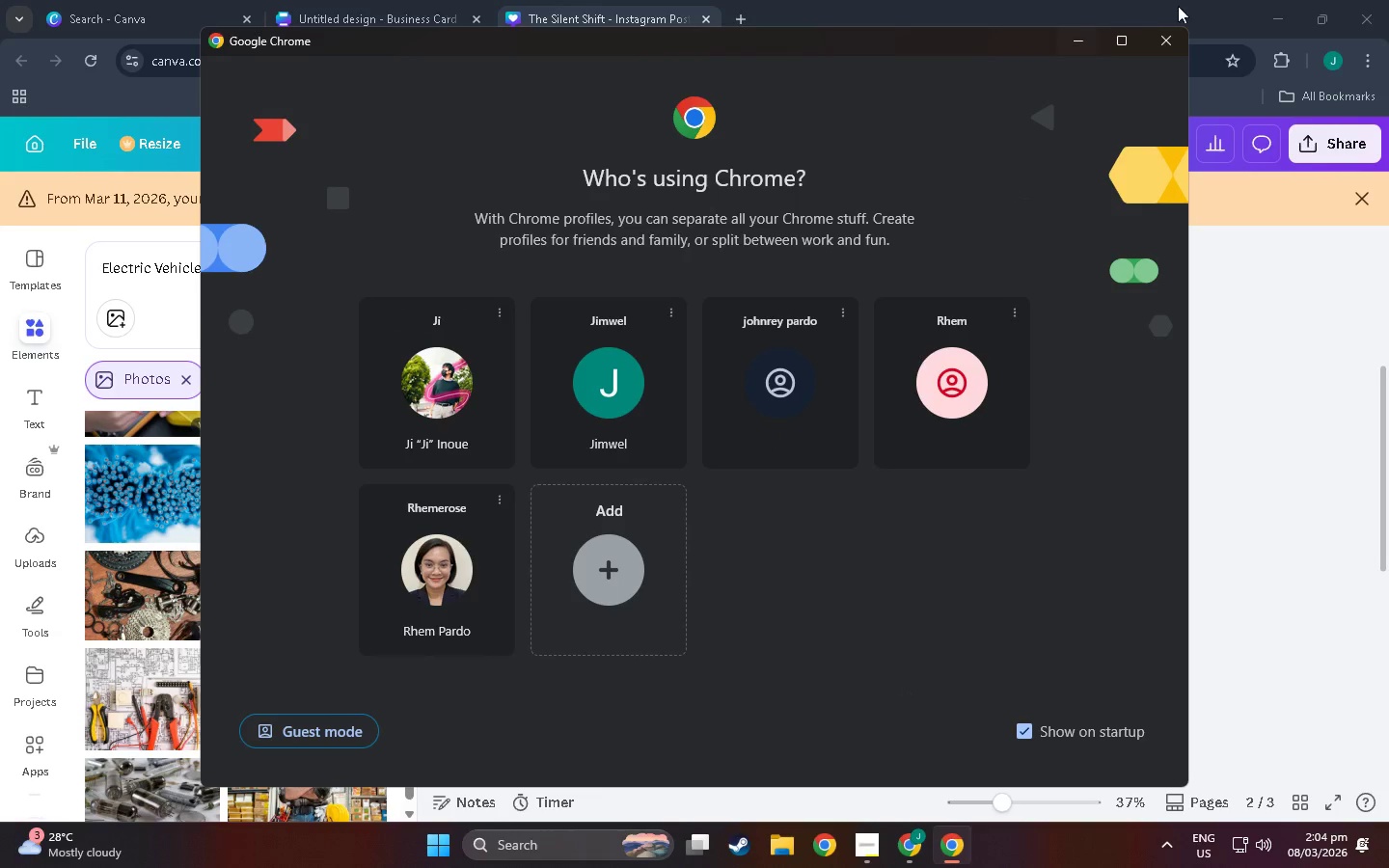 
left_click([1186, 46])
 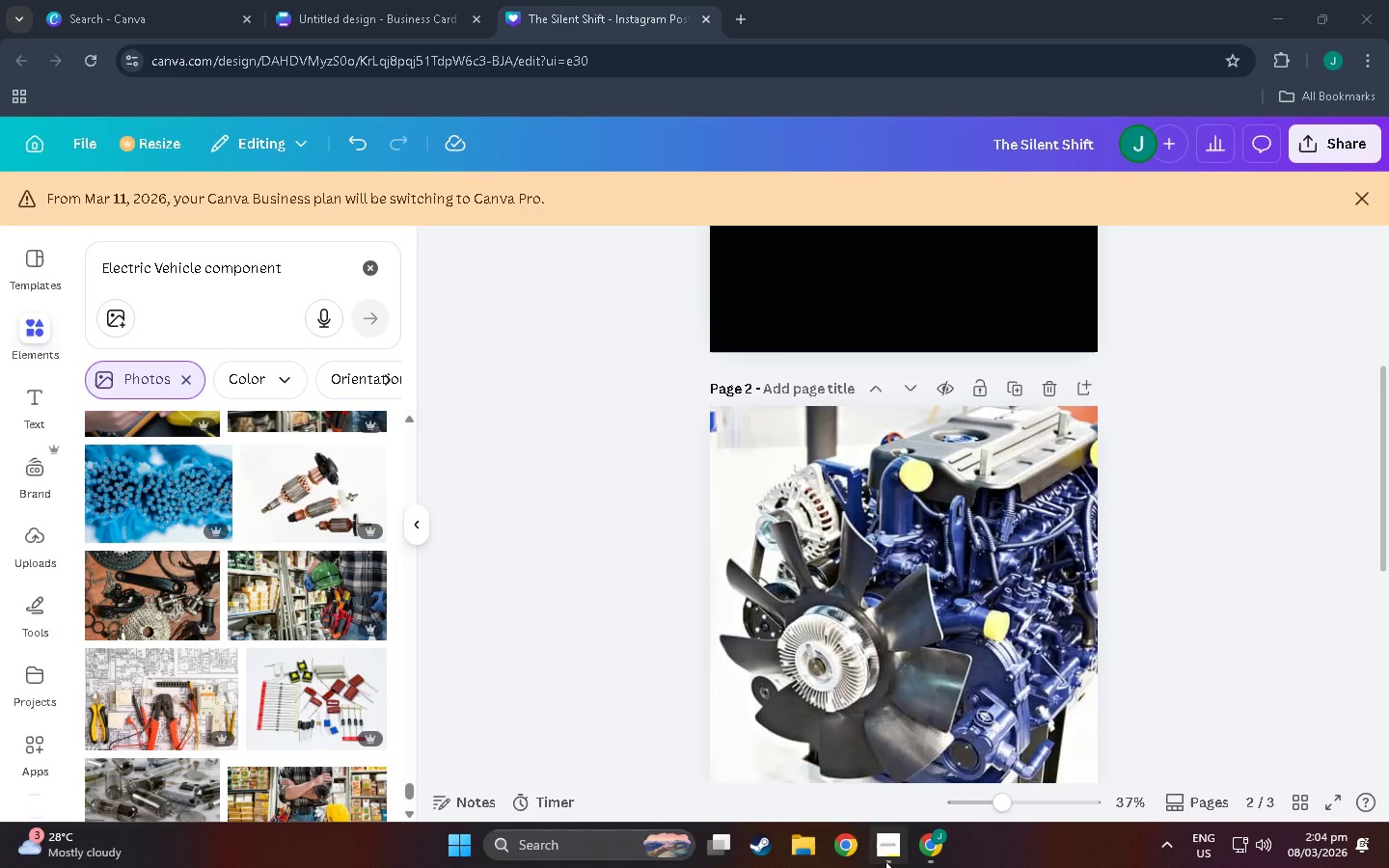 
left_click([885, 856])